 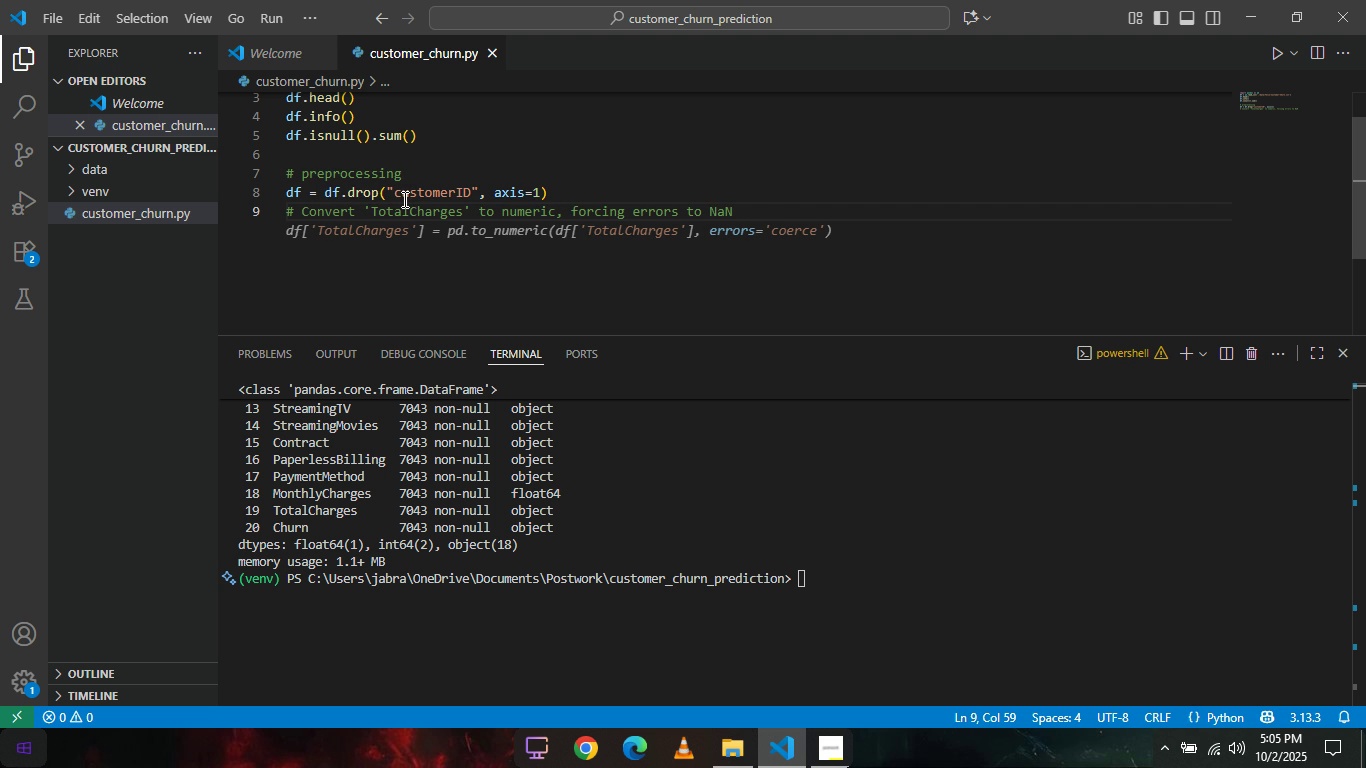 
key(Tab)
 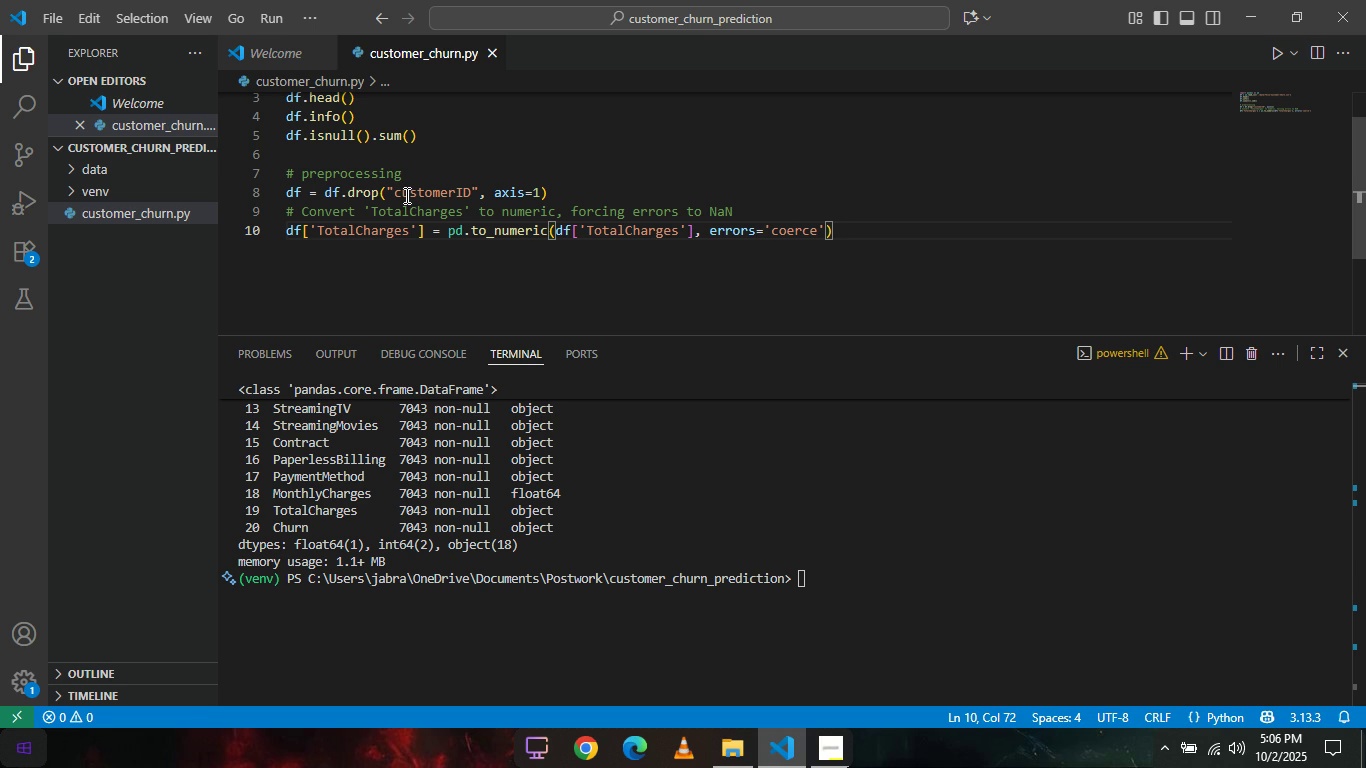 
wait(8.45)
 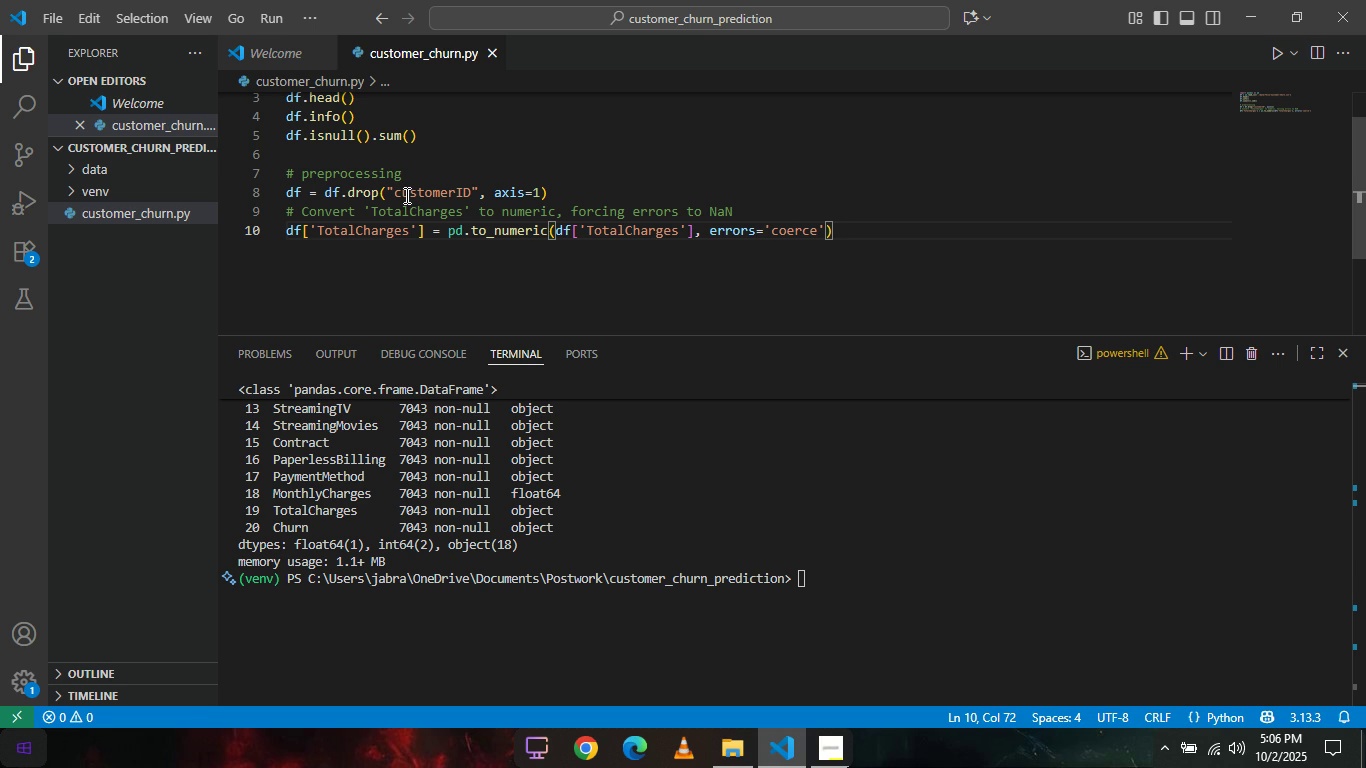 
key(Enter)
 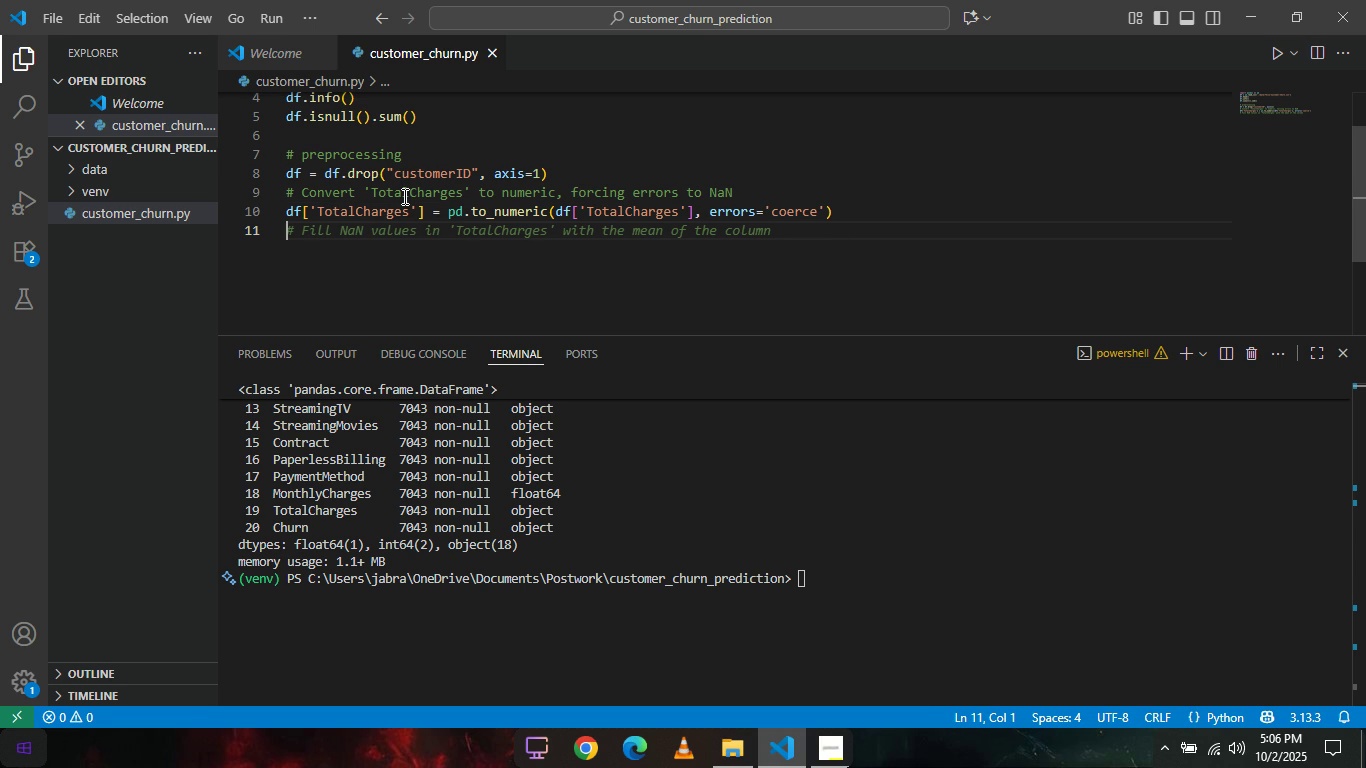 
wait(11.06)
 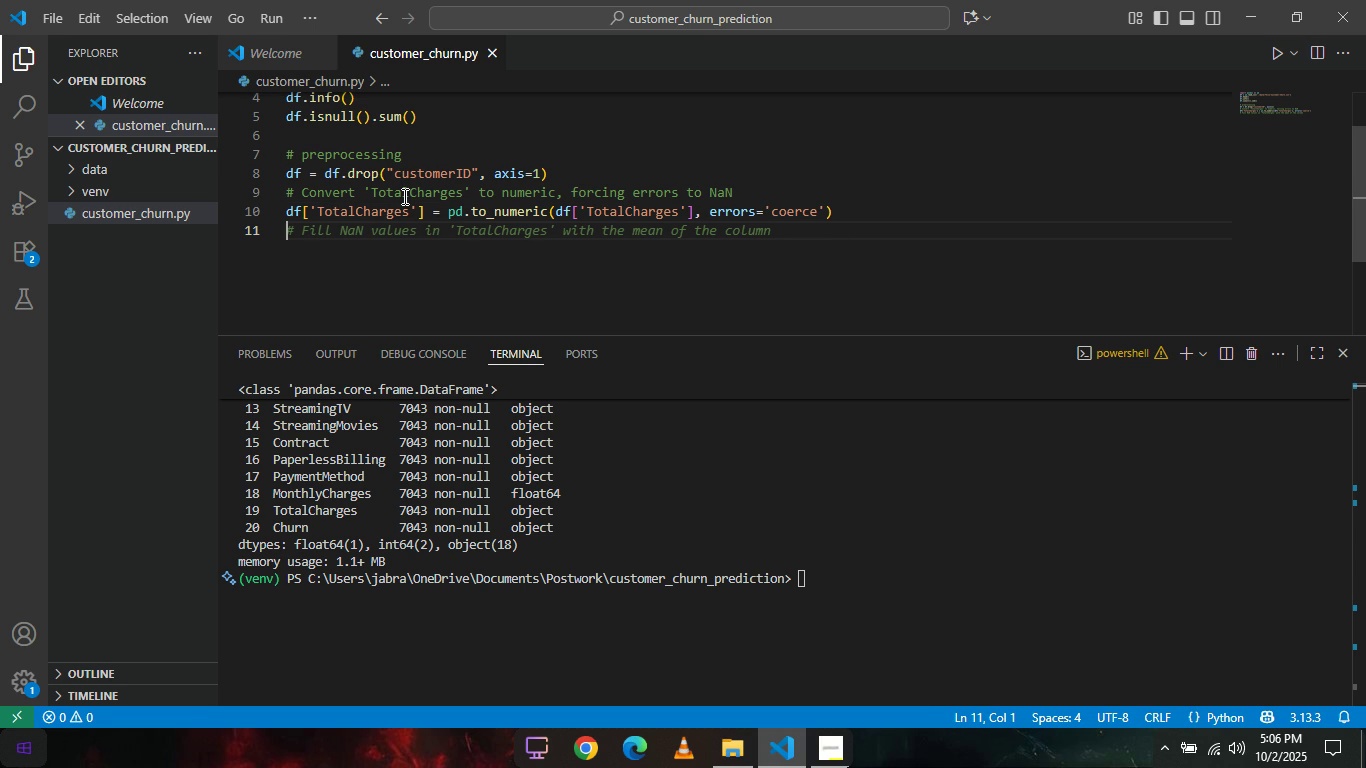 
key(Tab)